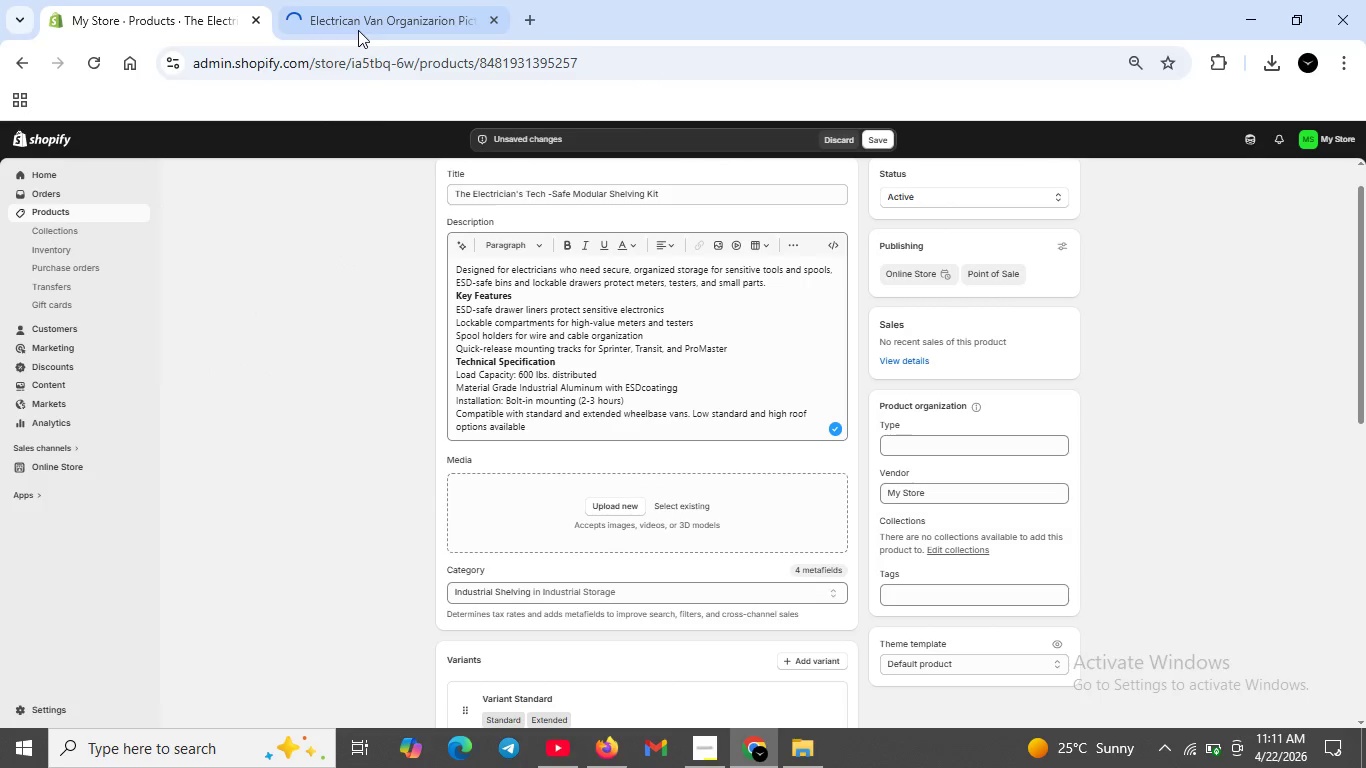 
left_click([358, 26])
 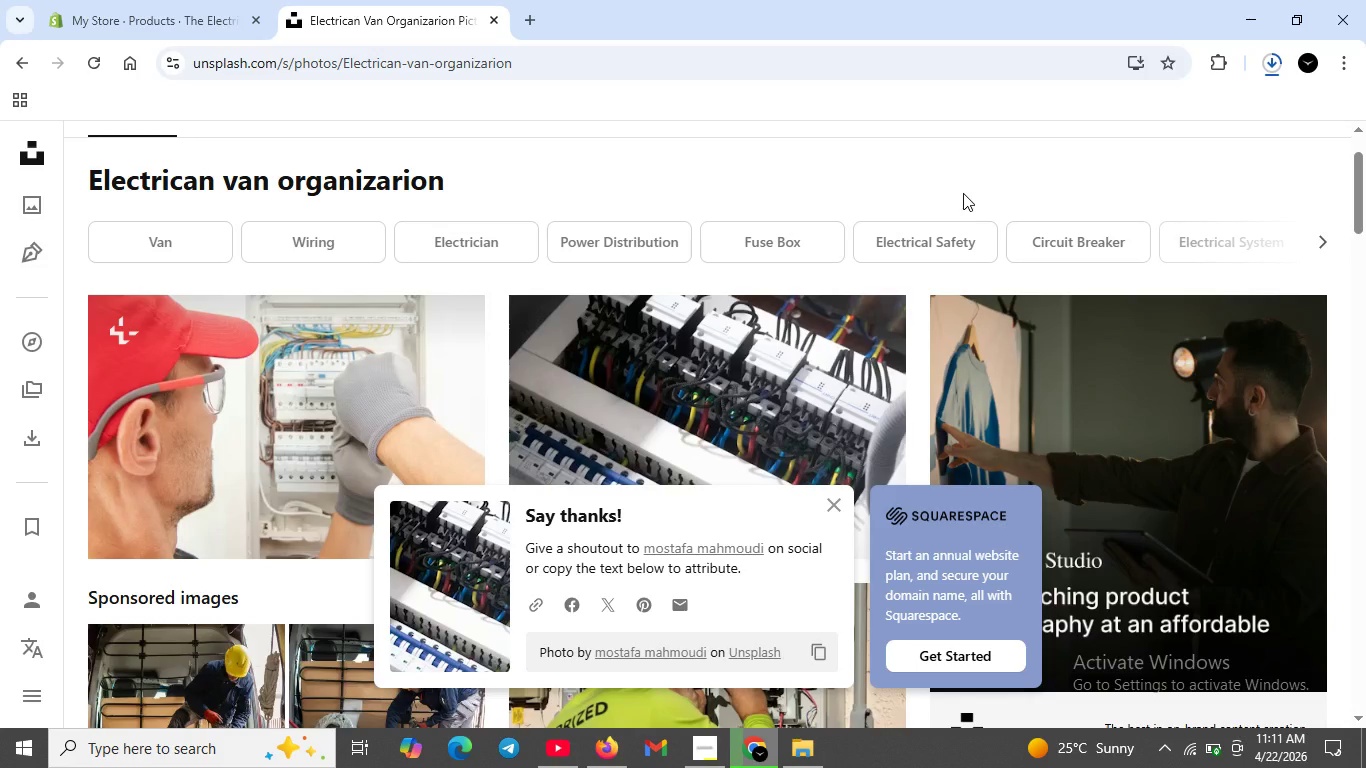 
wait(22.11)
 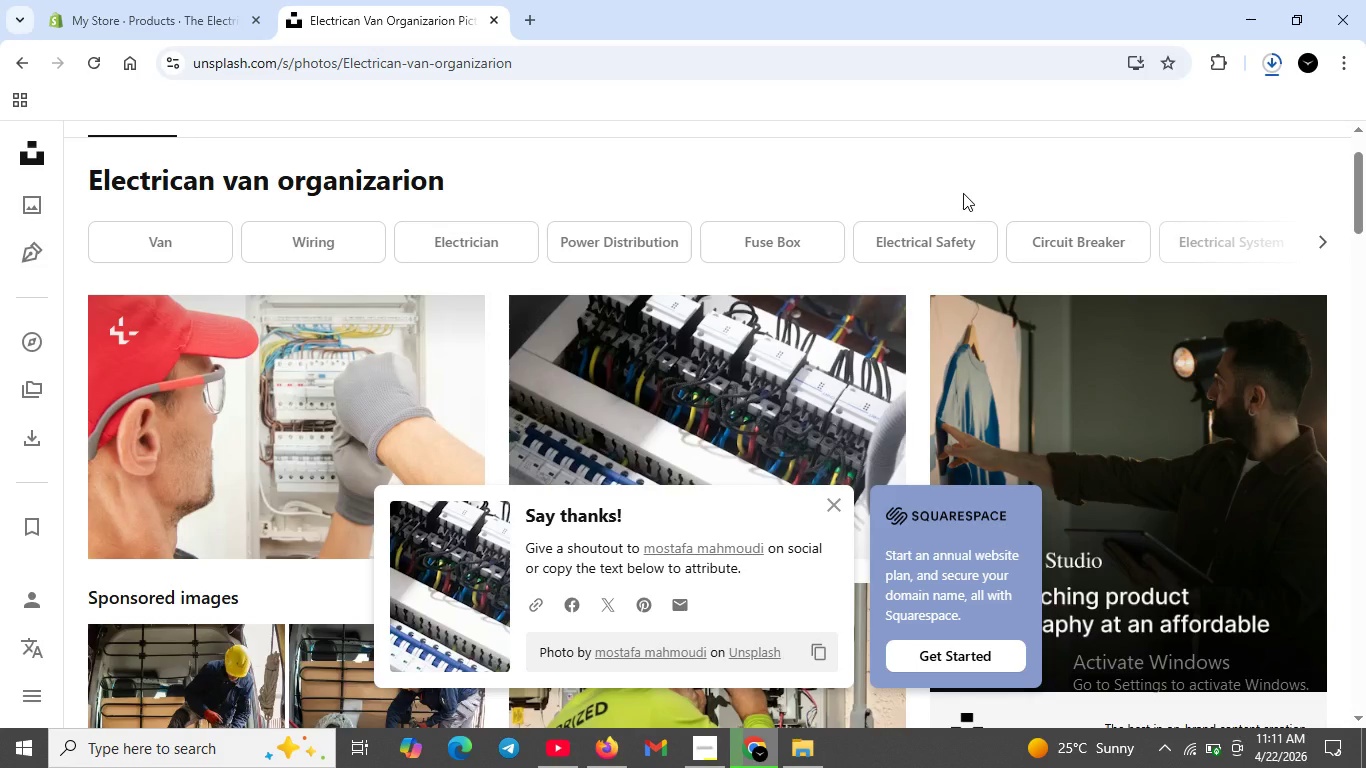 
left_click([999, 183])
 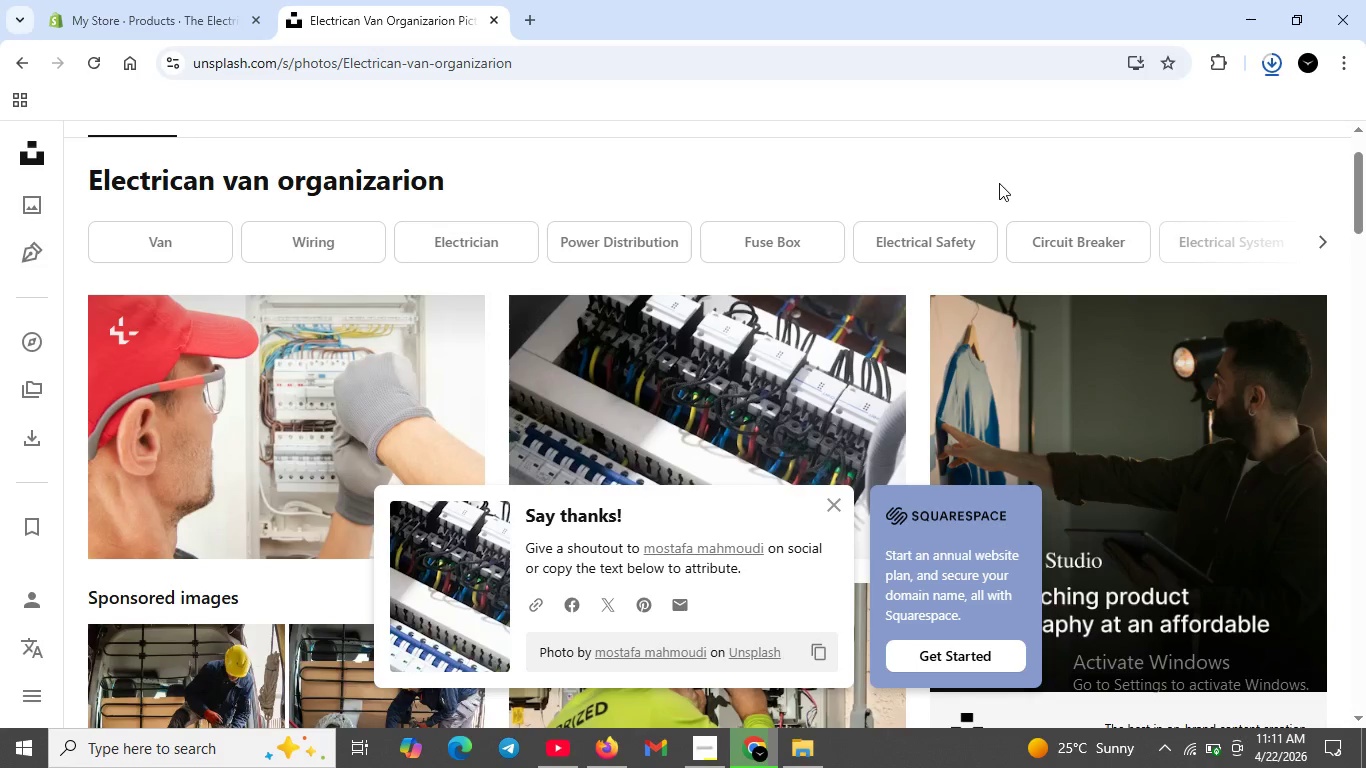 
wait(21.42)
 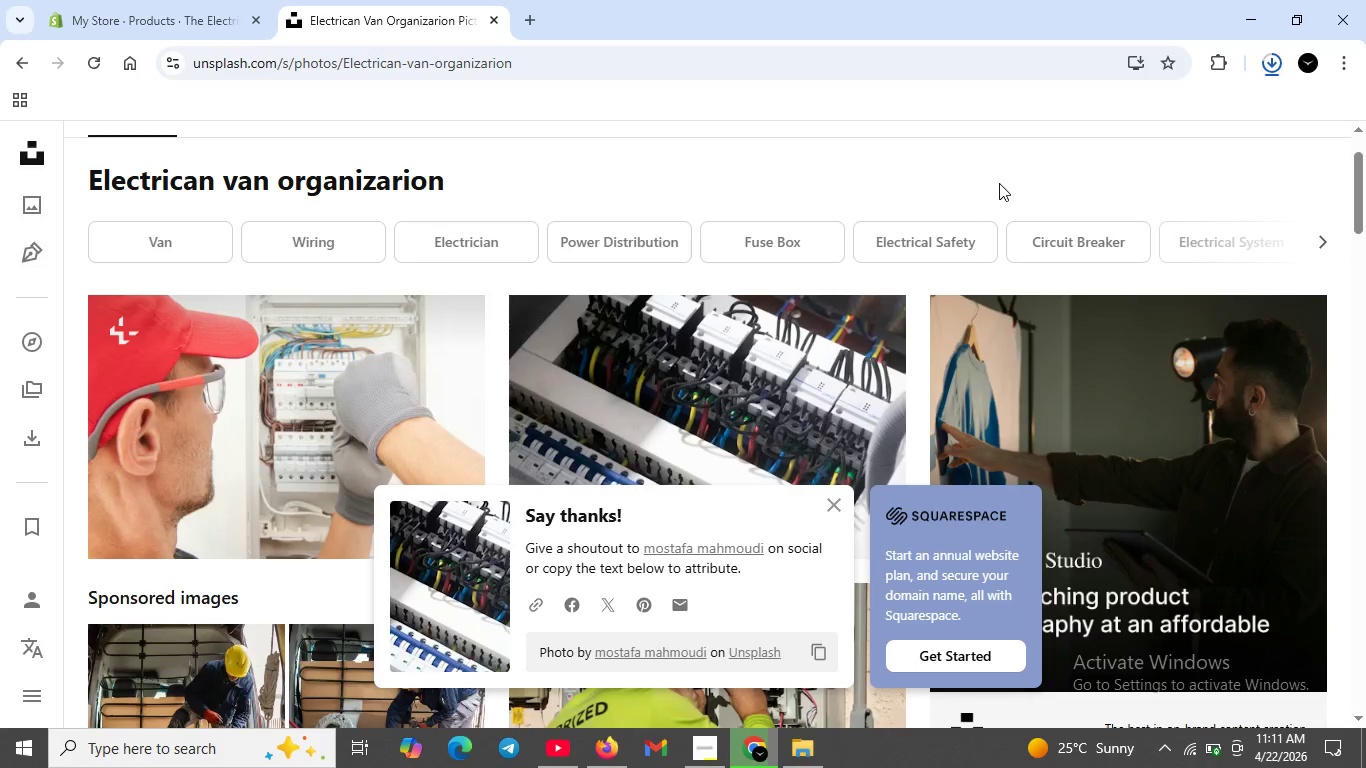 
left_click([757, 140])
 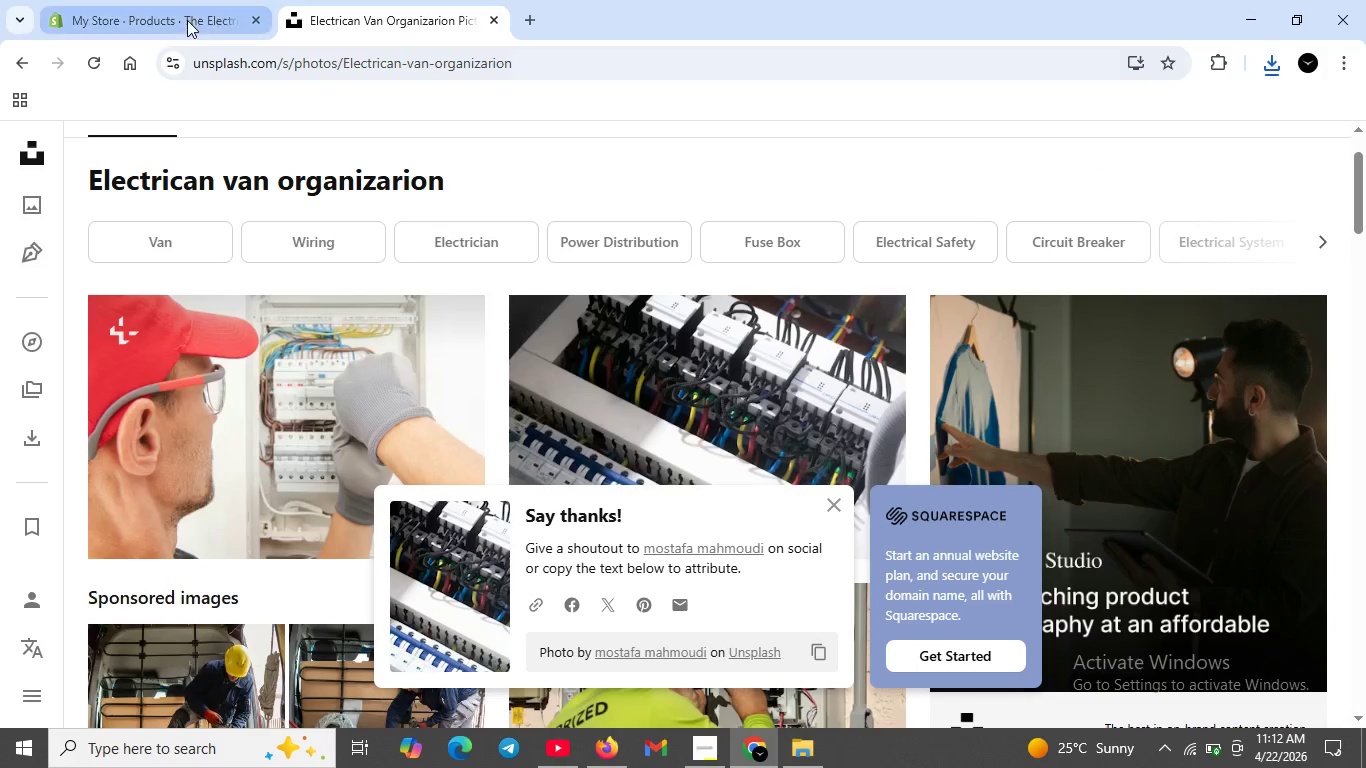 
left_click([187, 19])
 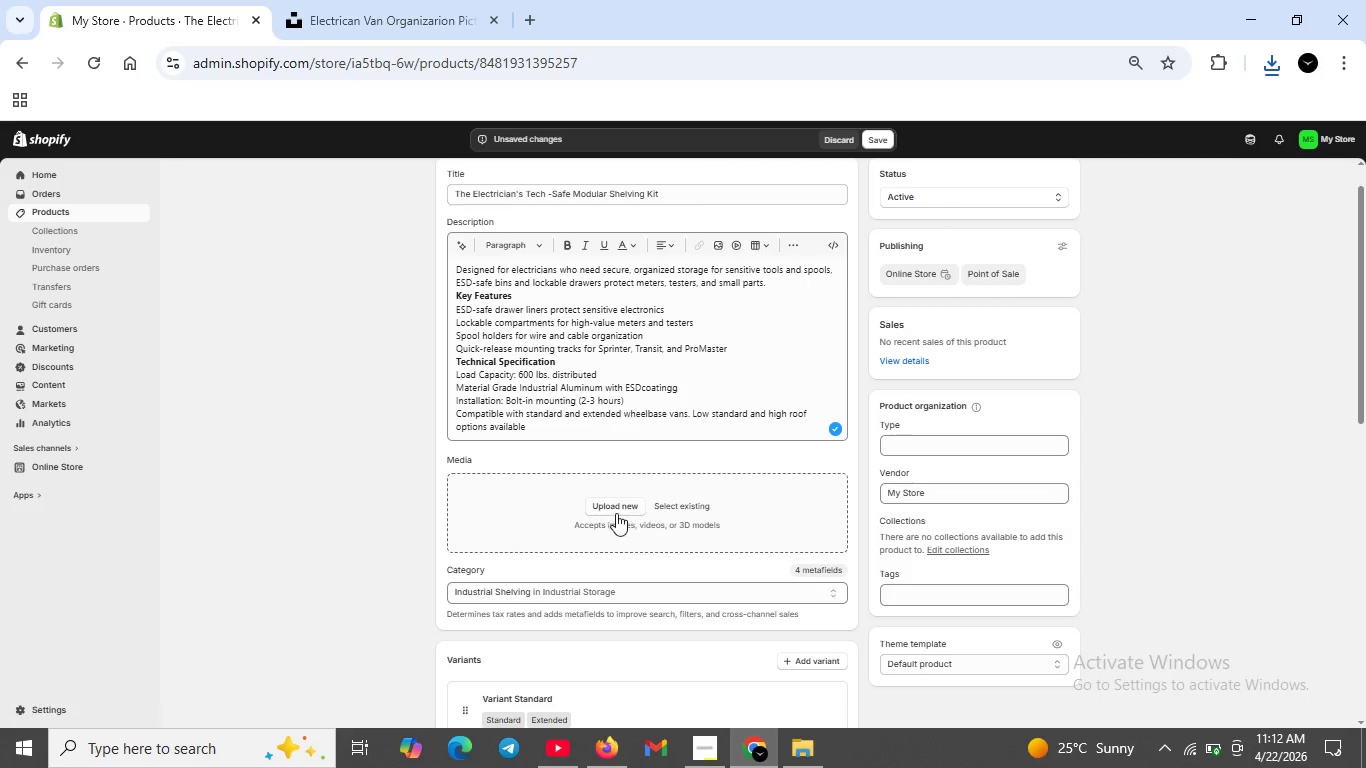 
left_click([607, 504])
 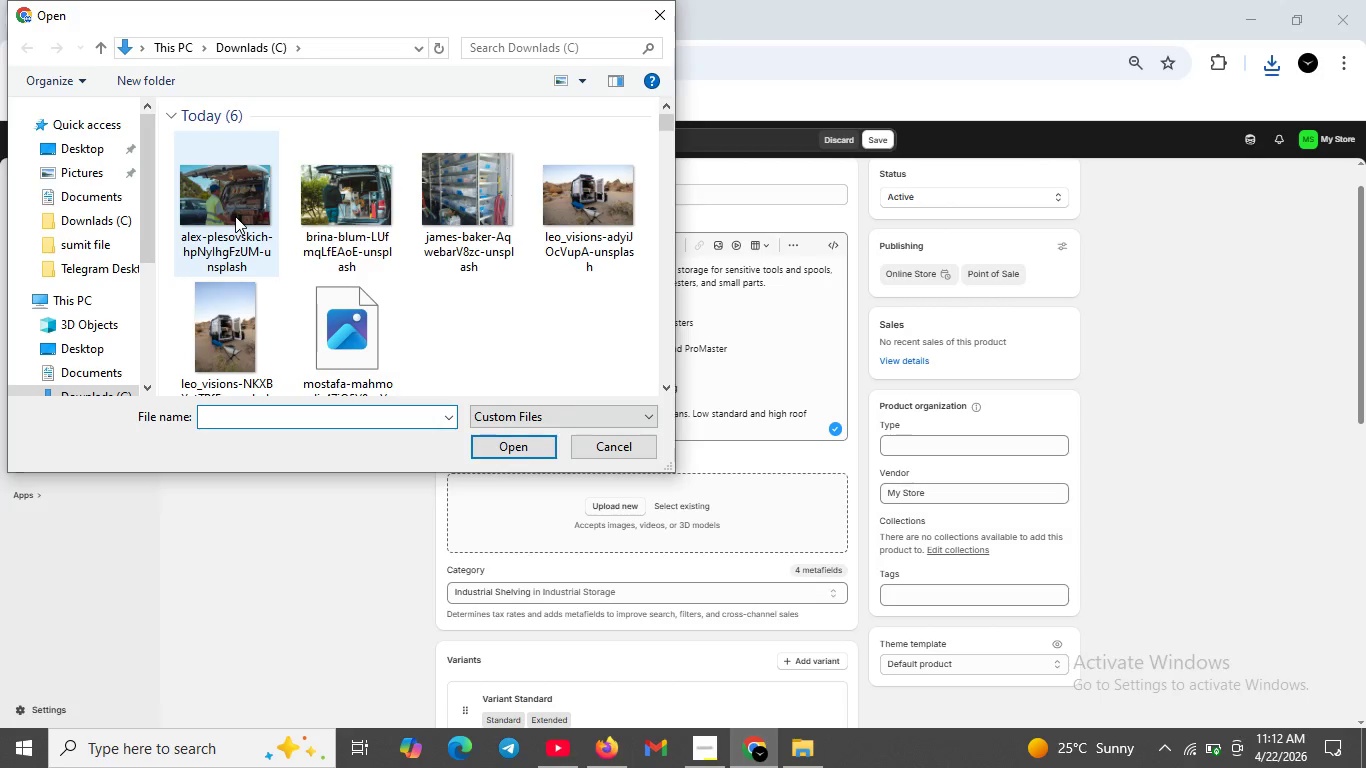 
wait(5.91)
 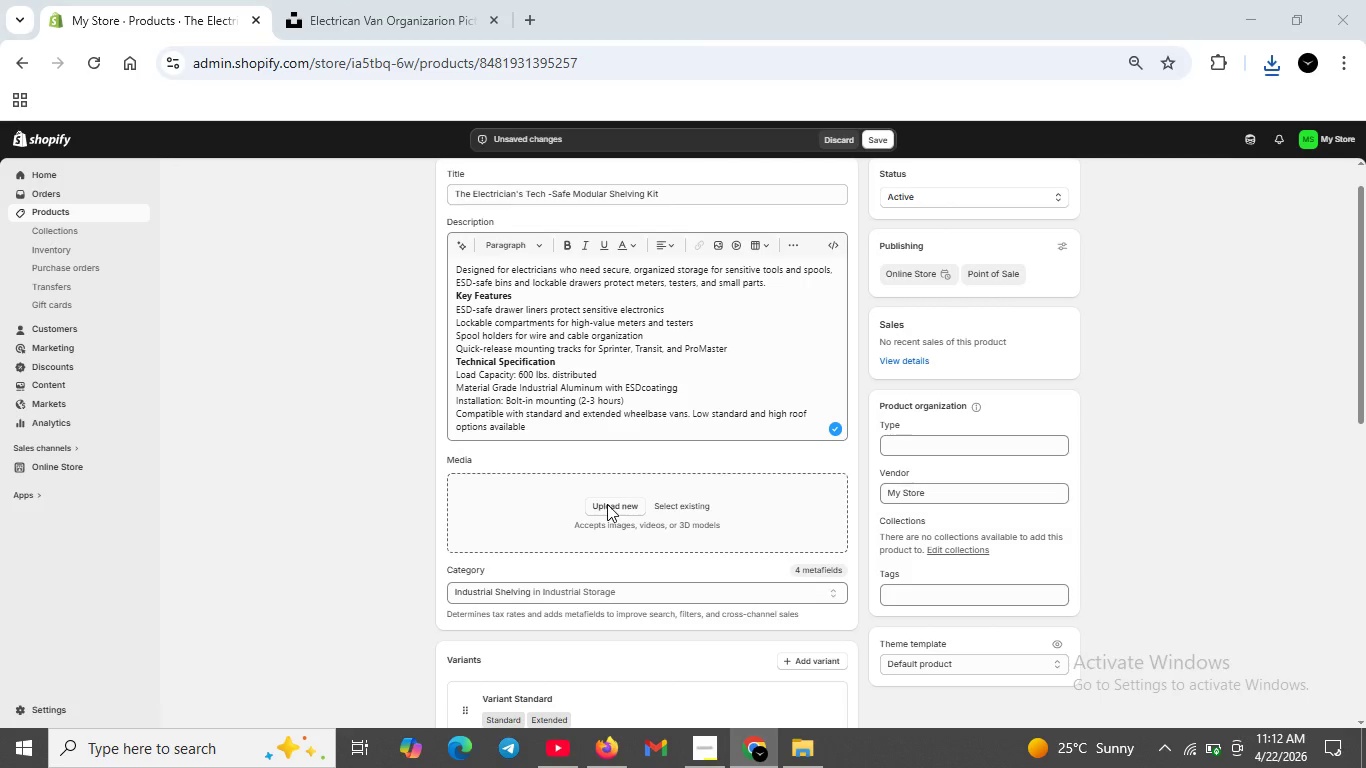 
left_click([423, 405])
 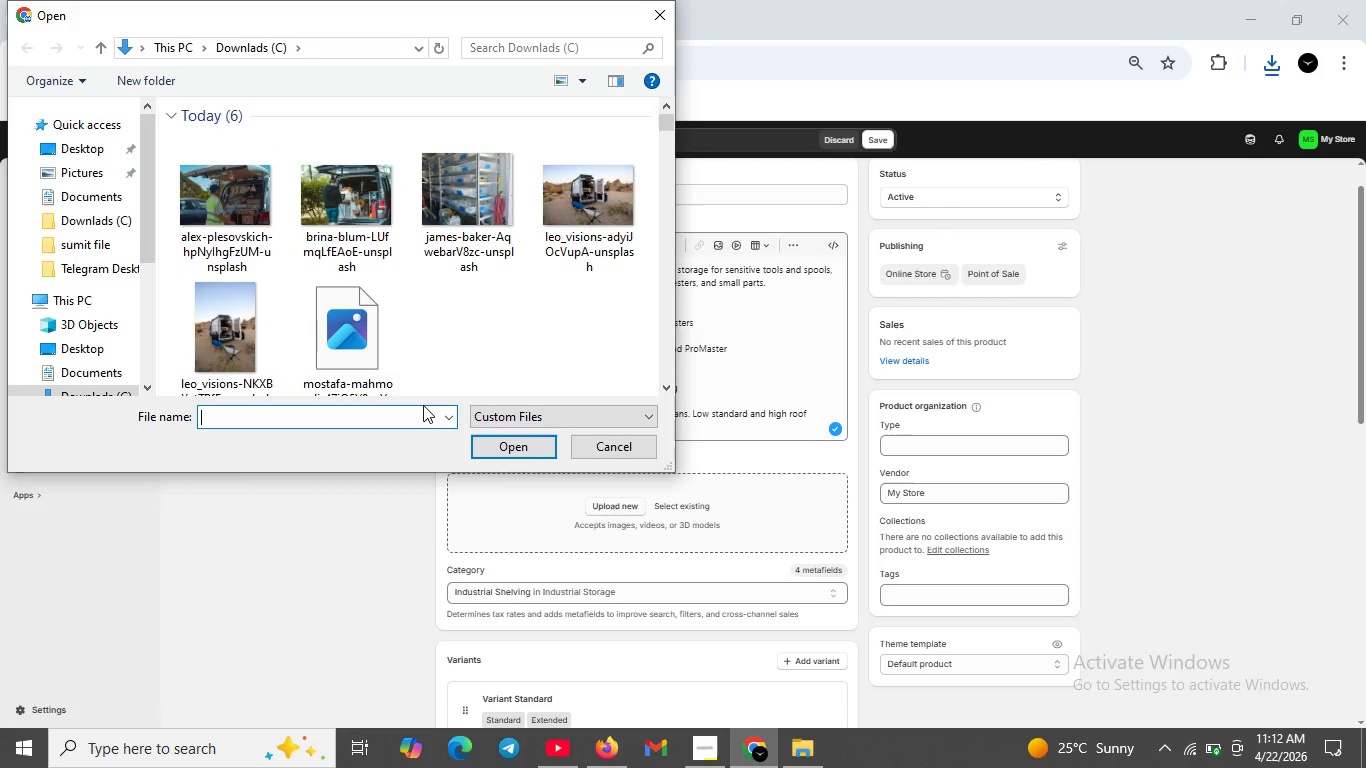 
key(M)
 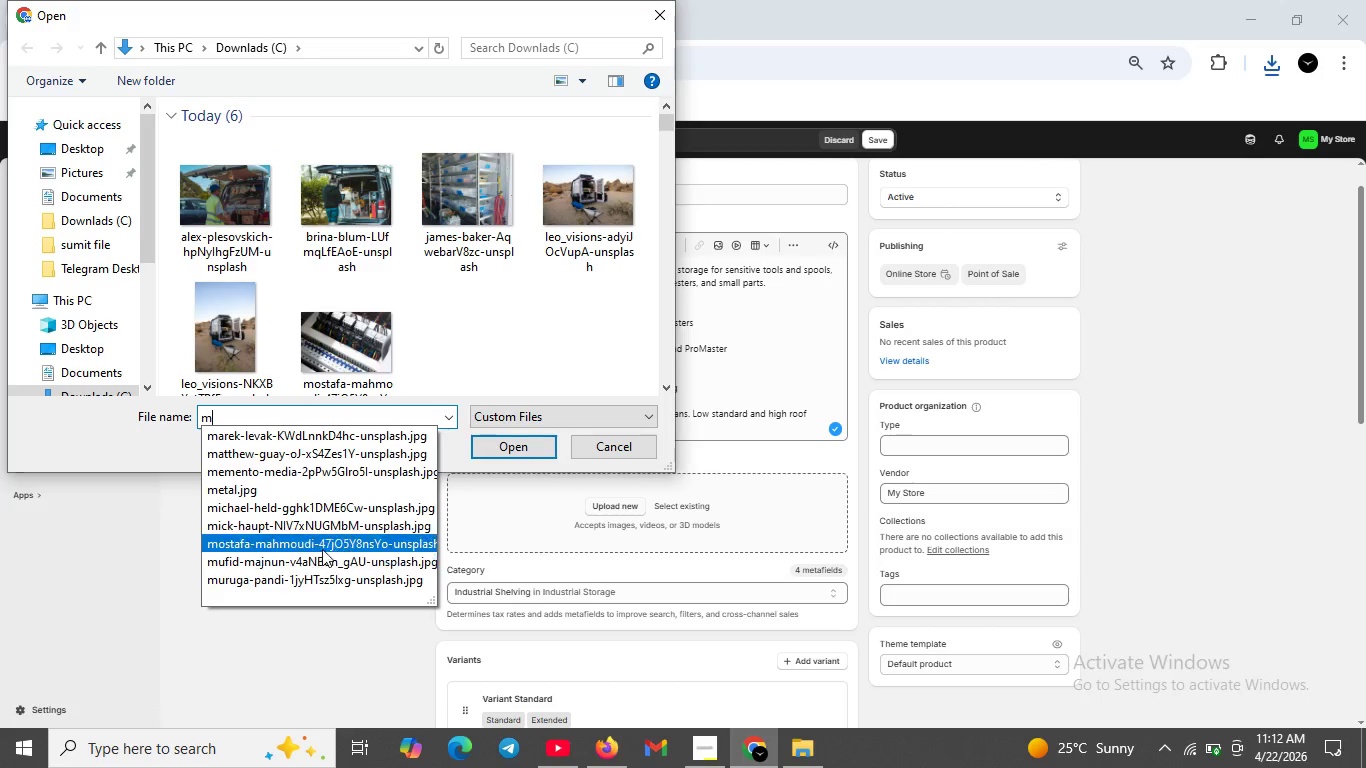 
left_click([320, 543])
 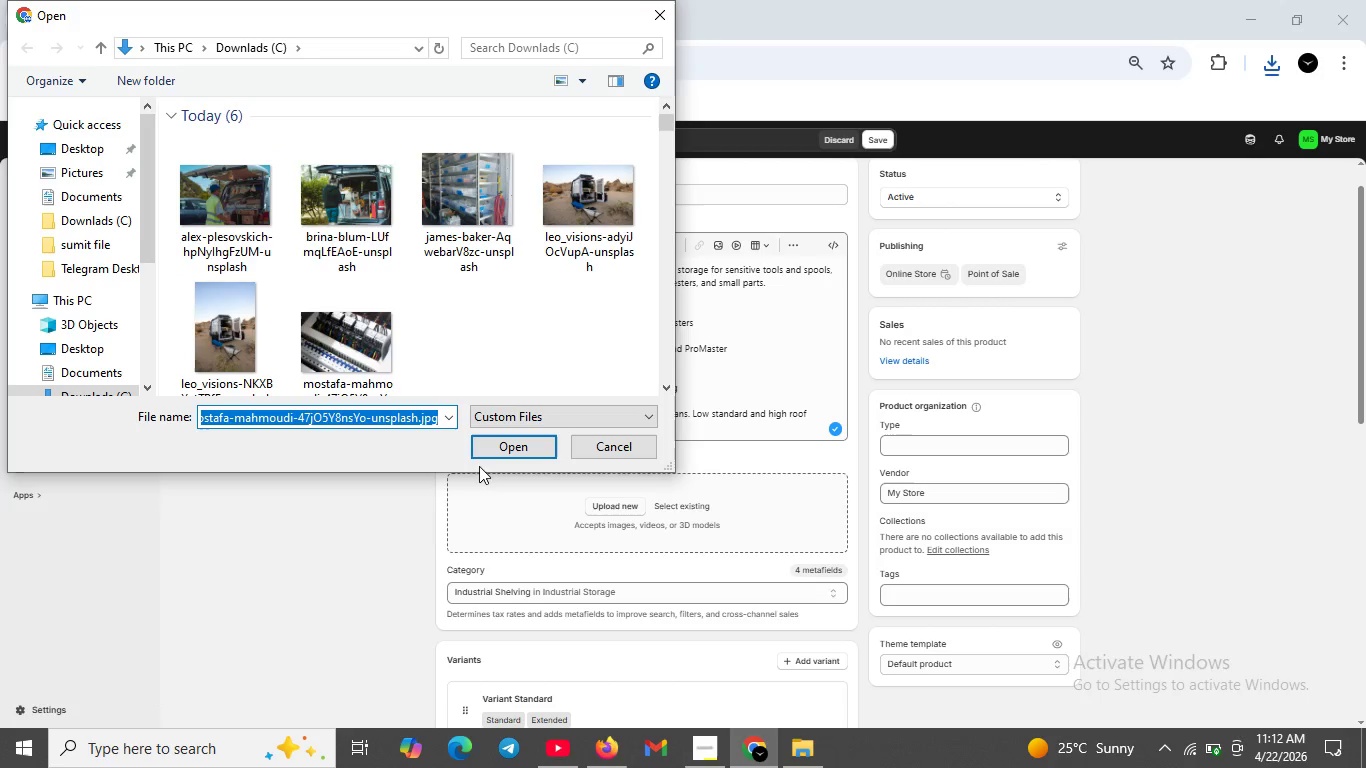 
left_click([501, 452])
 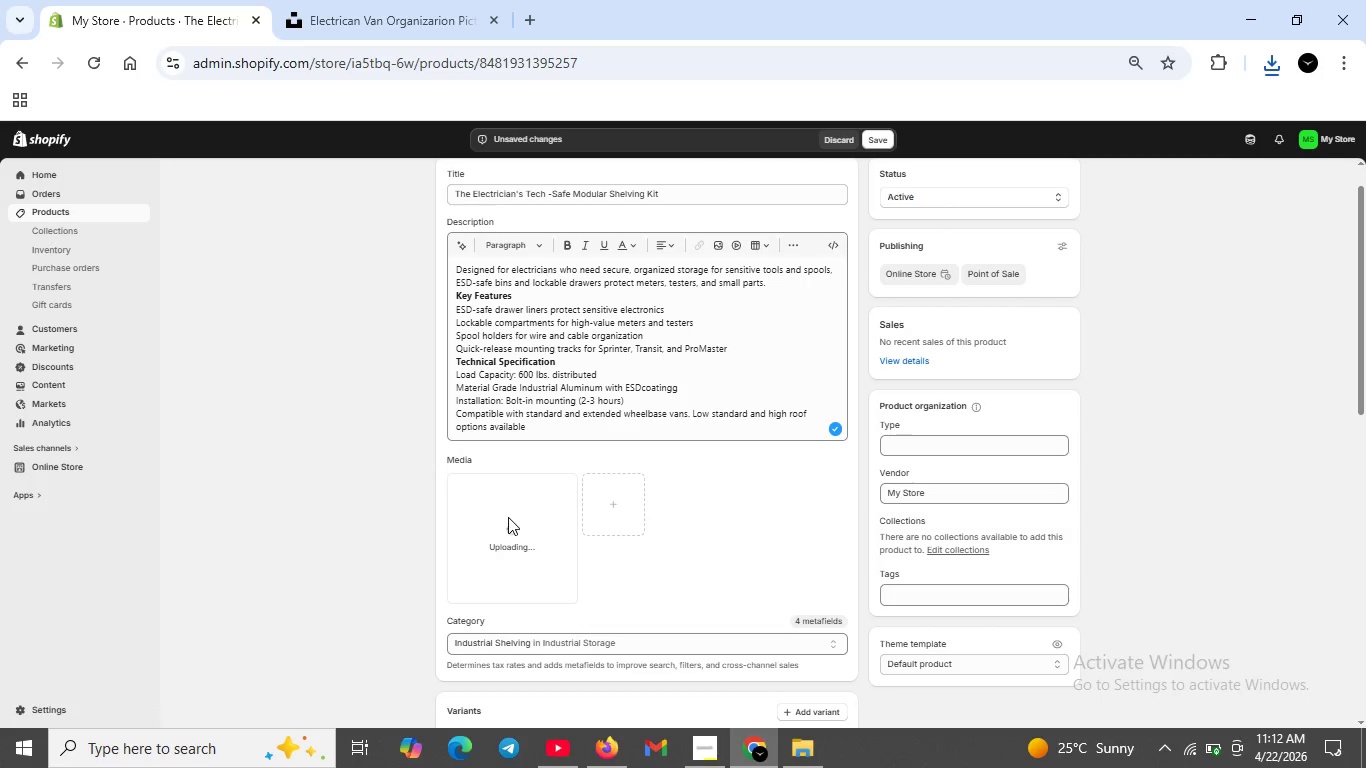 
wait(27.06)
 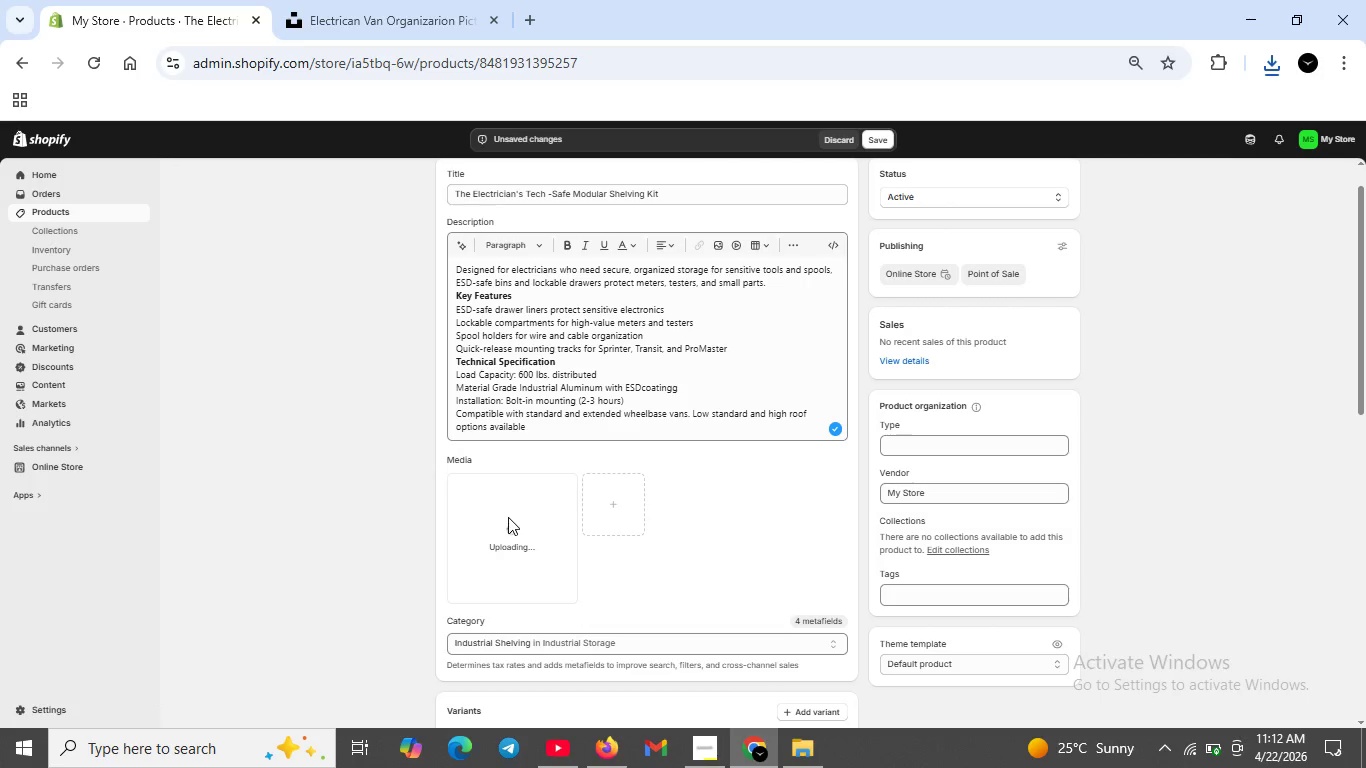 
left_click([671, 592])
 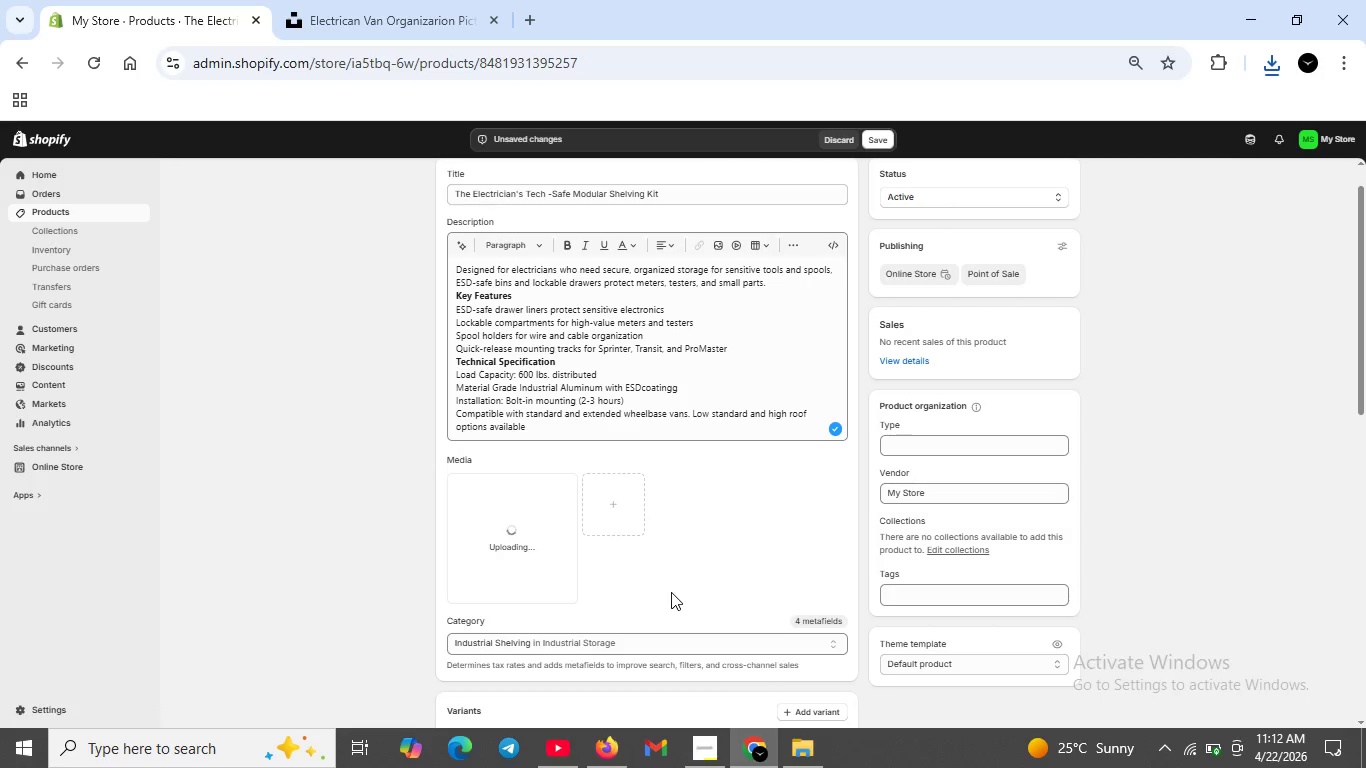 
wait(6.42)
 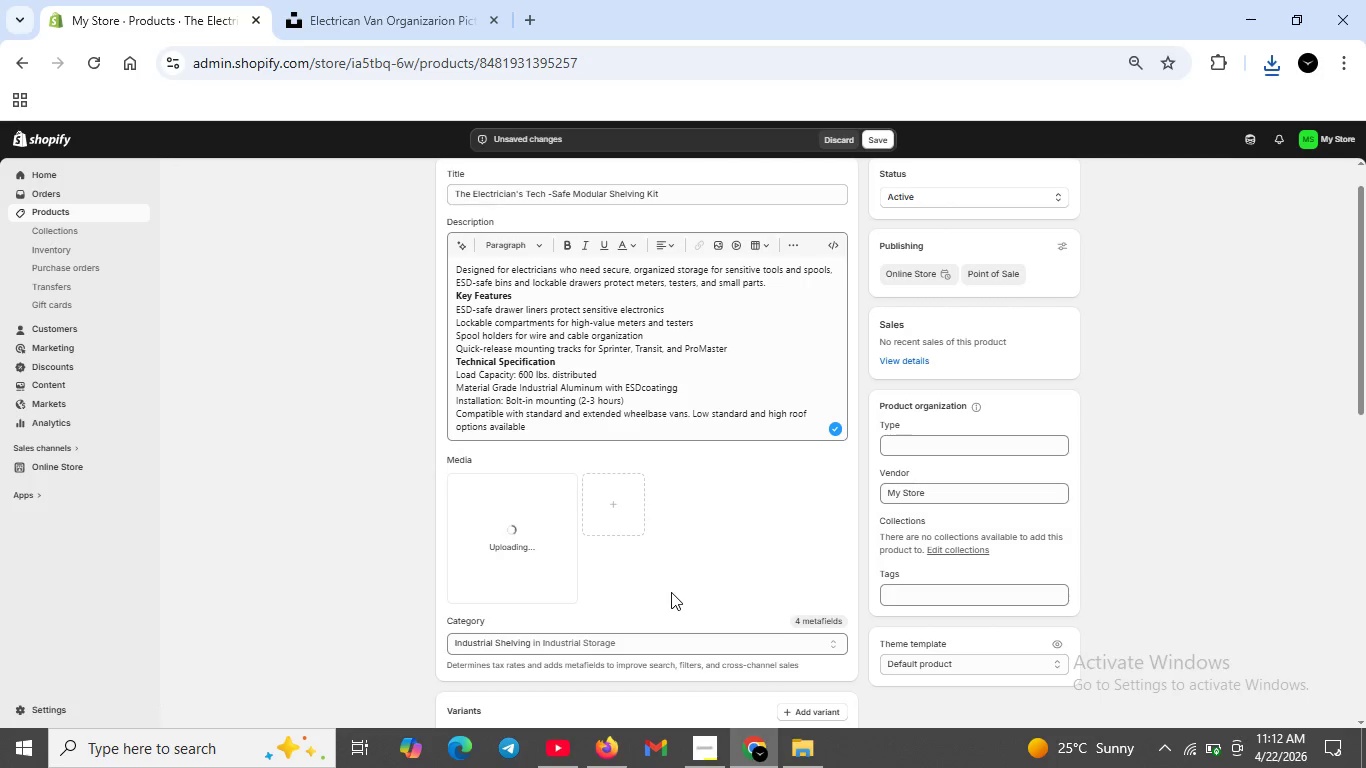 
left_click([671, 592])
 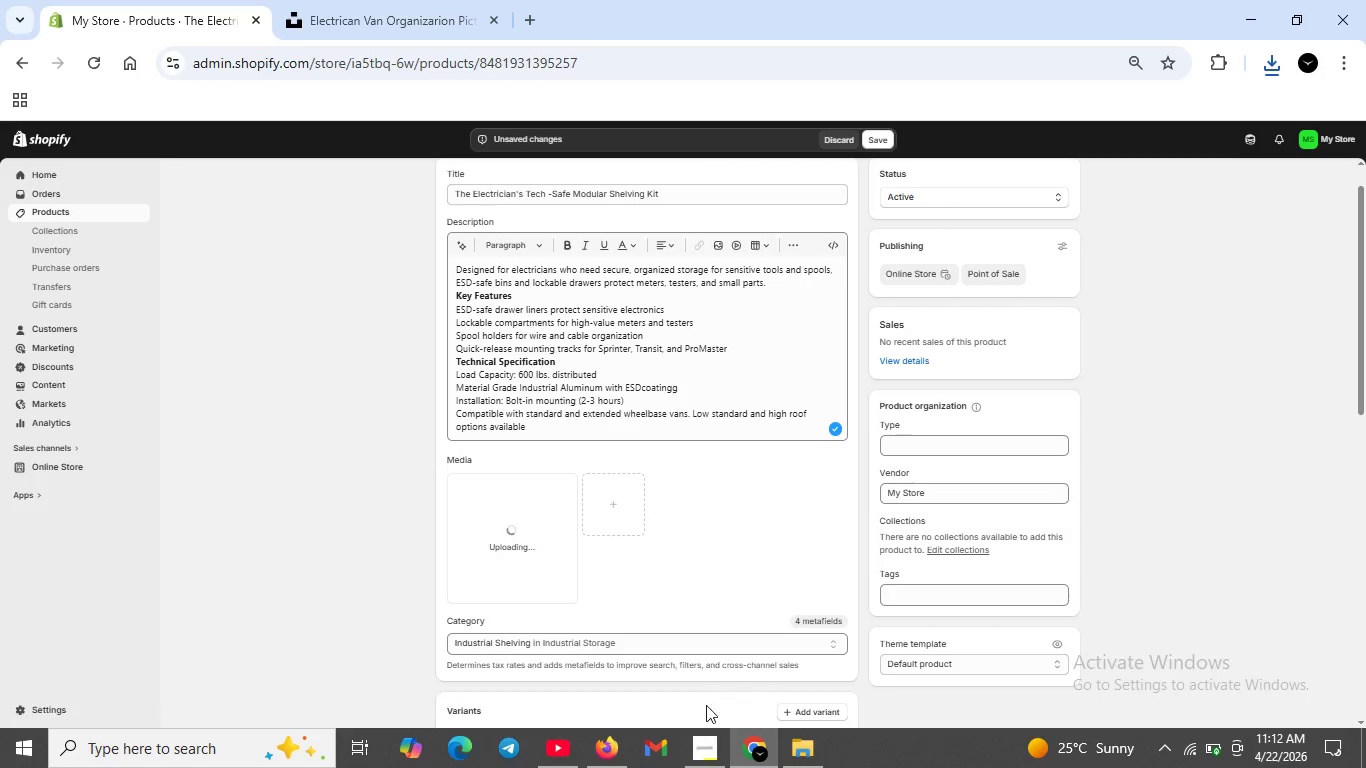 
left_click([704, 730])